 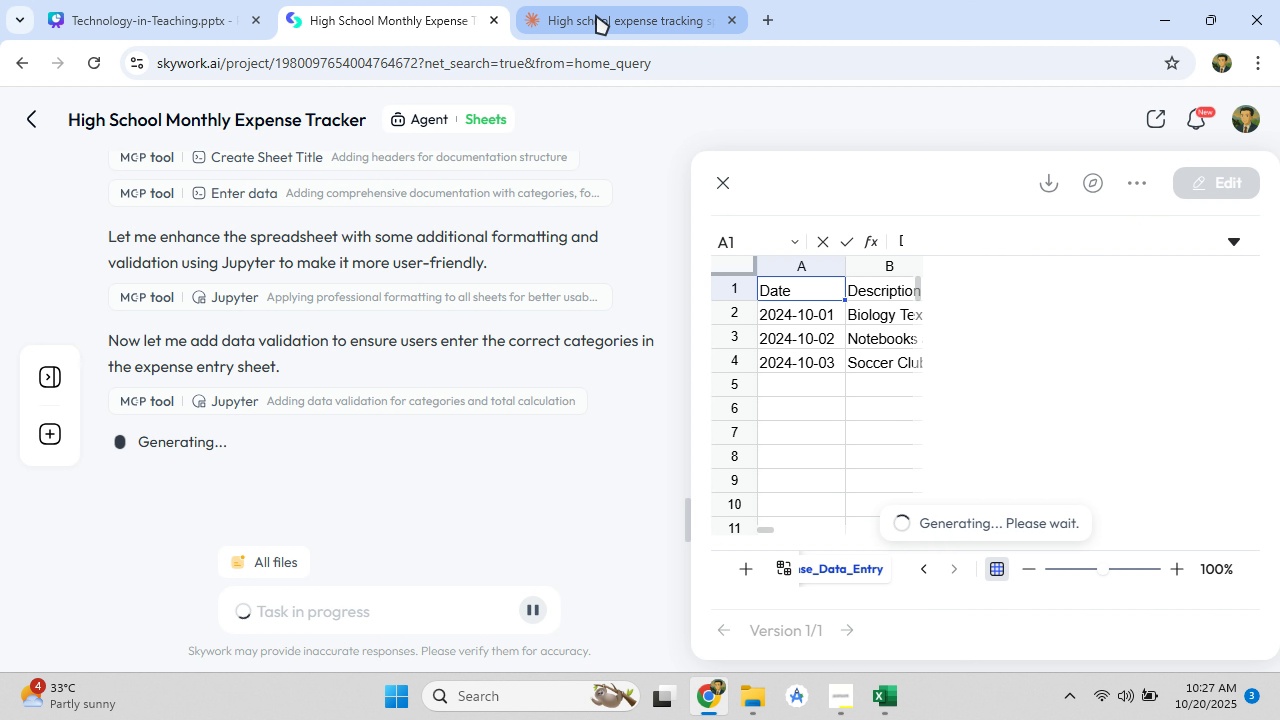 
scroll: coordinate [608, 284], scroll_direction: down, amount: 4.0
 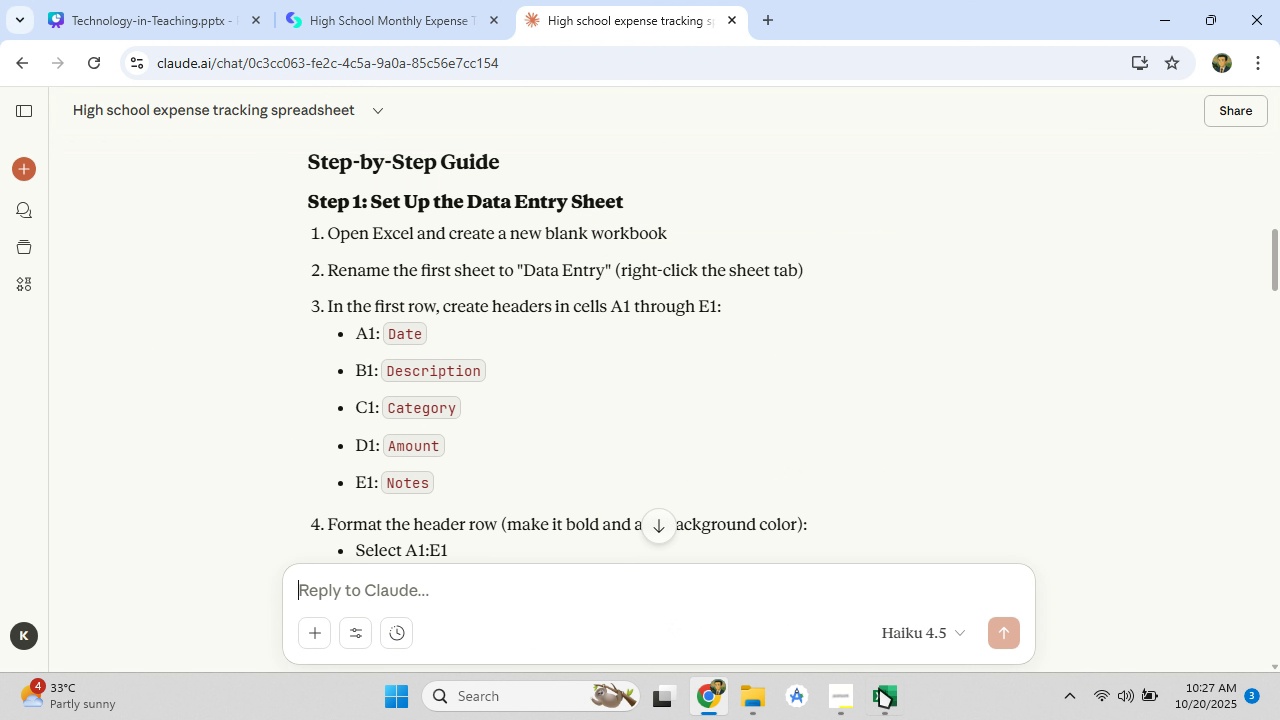 
left_click([887, 704])
 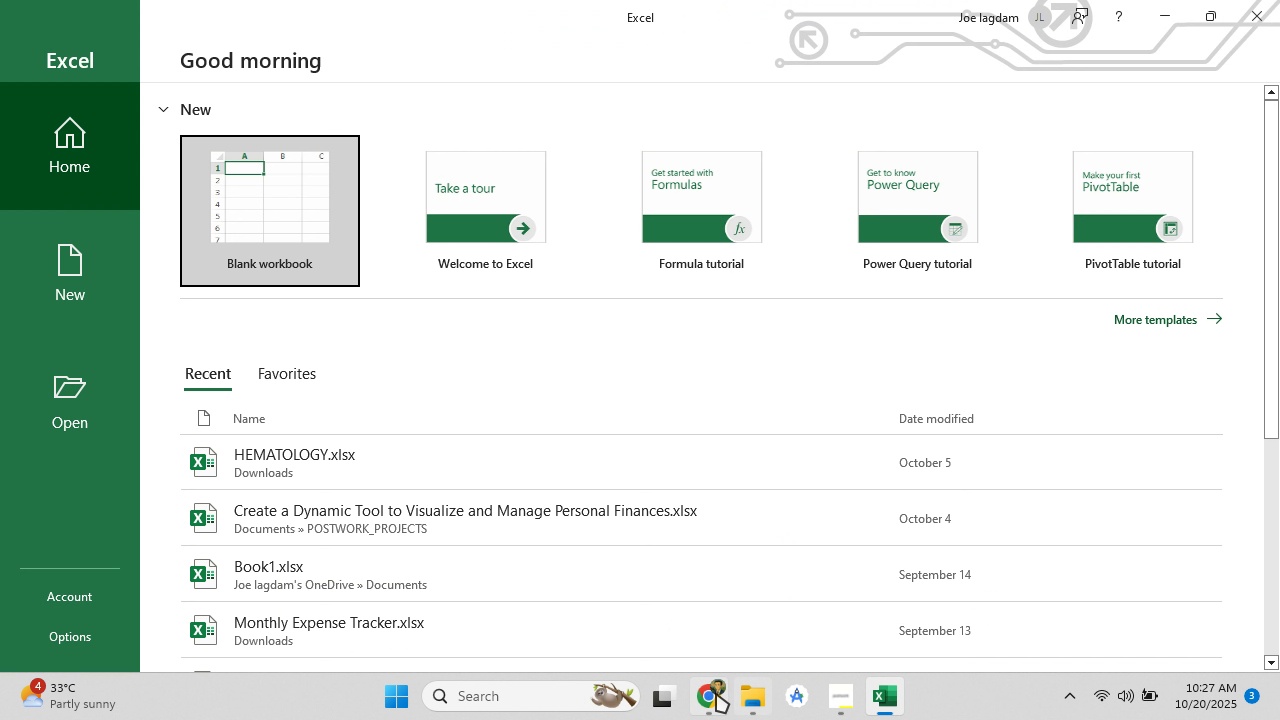 
left_click([716, 693])
 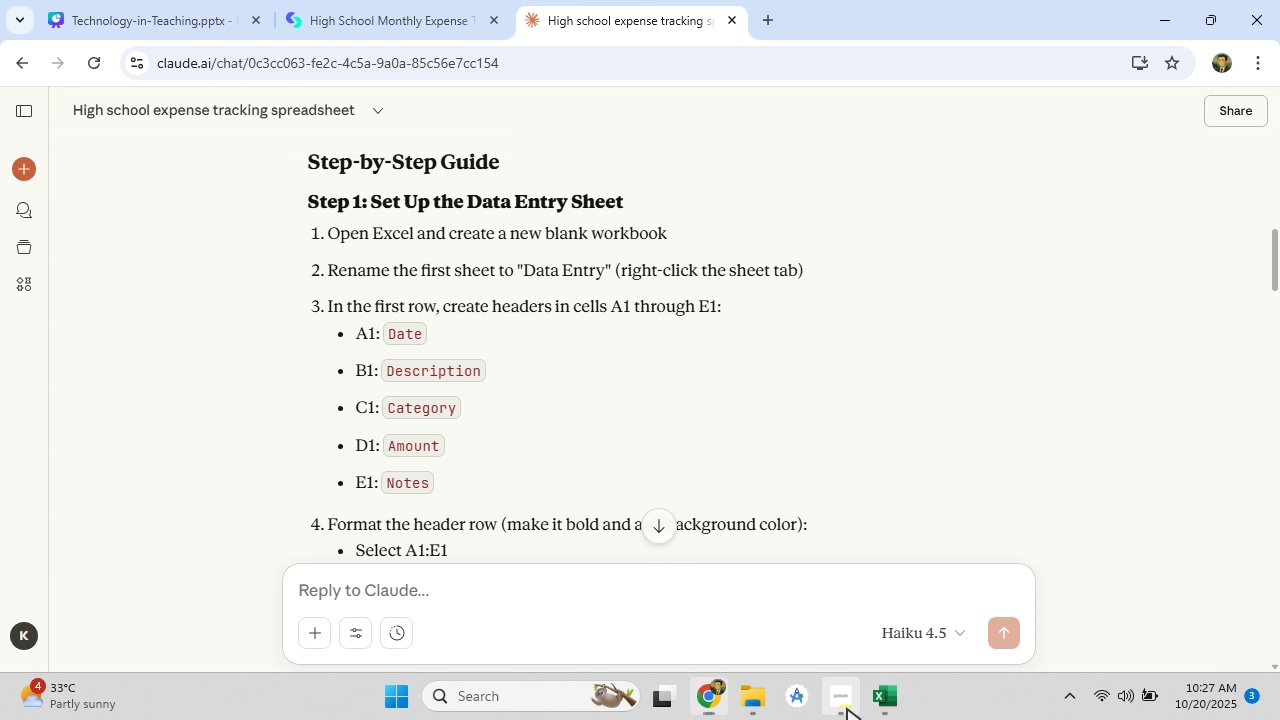 
left_click([847, 708])